 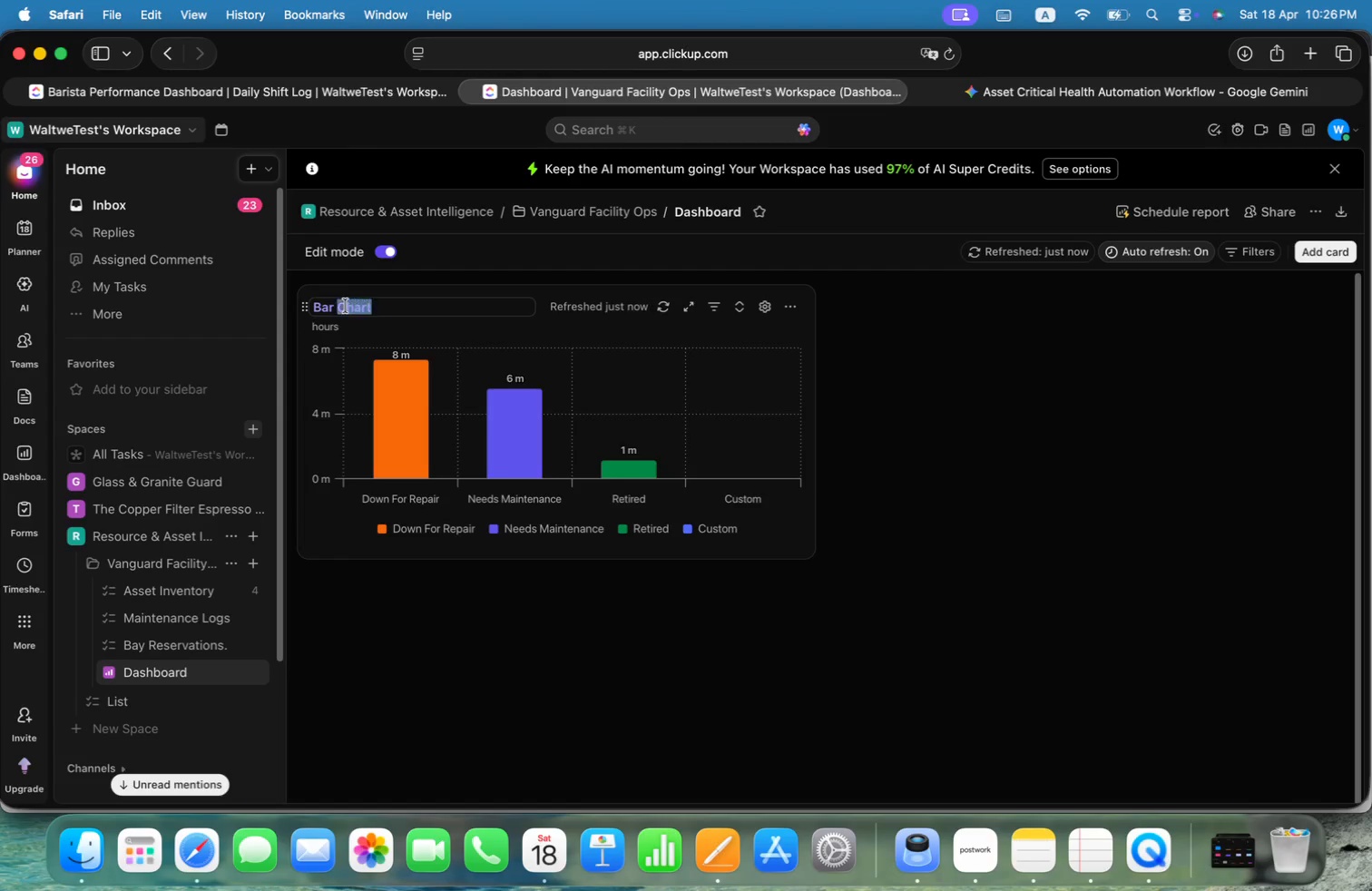 
key(Meta+ArrowRight)
 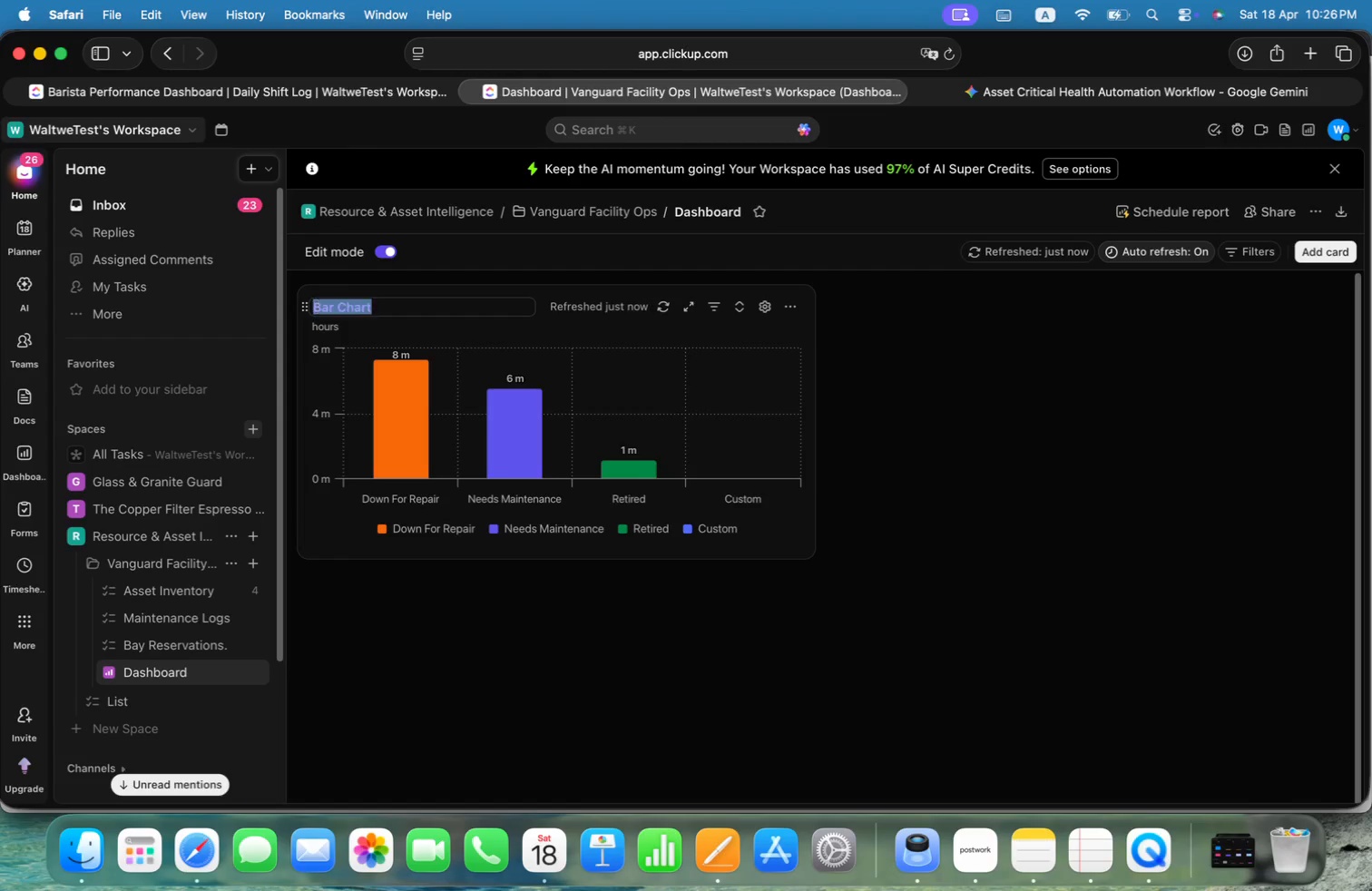 
key(Meta+Shift+ArrowLeft)
 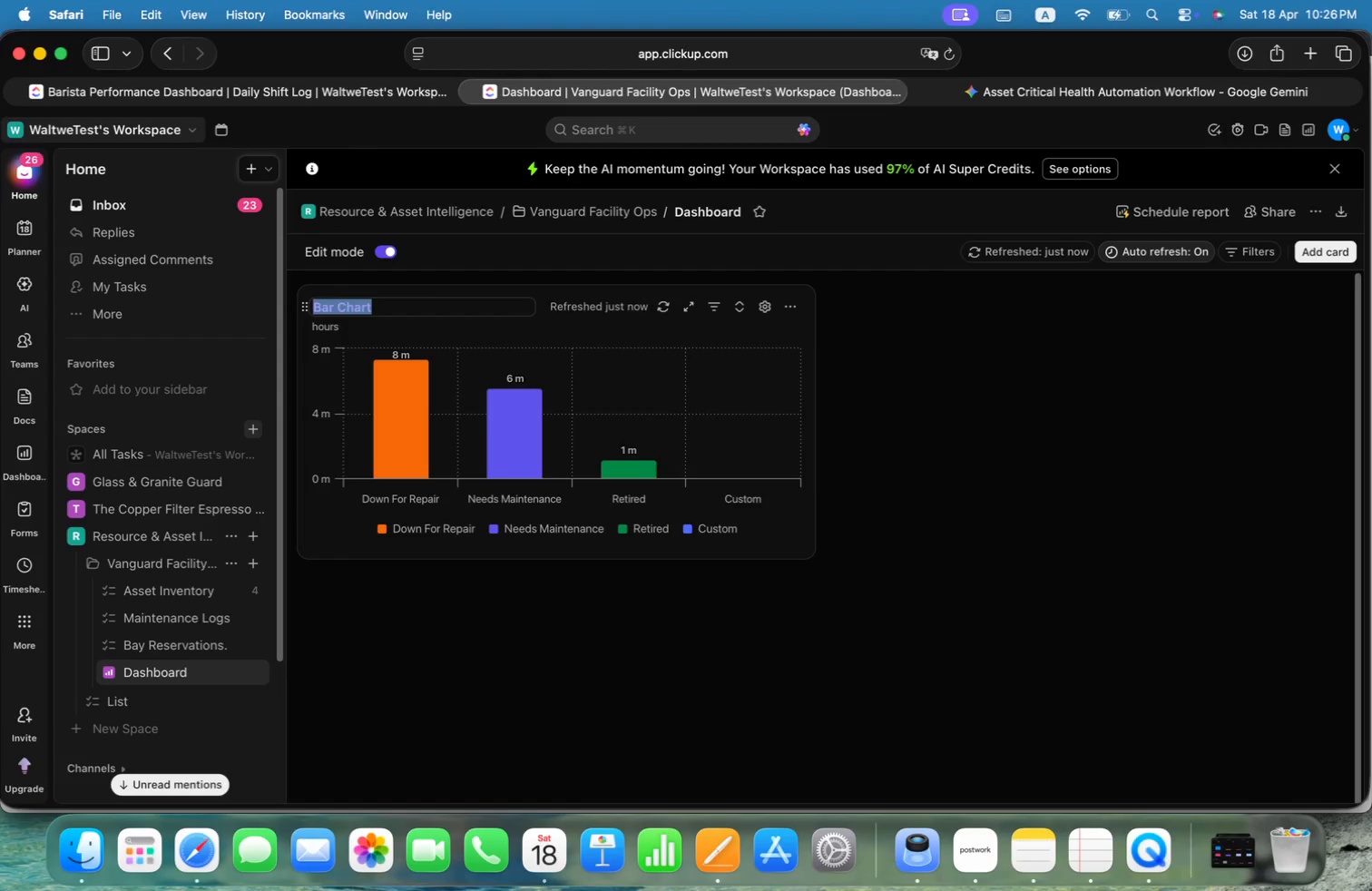 
key(Meta+V)
 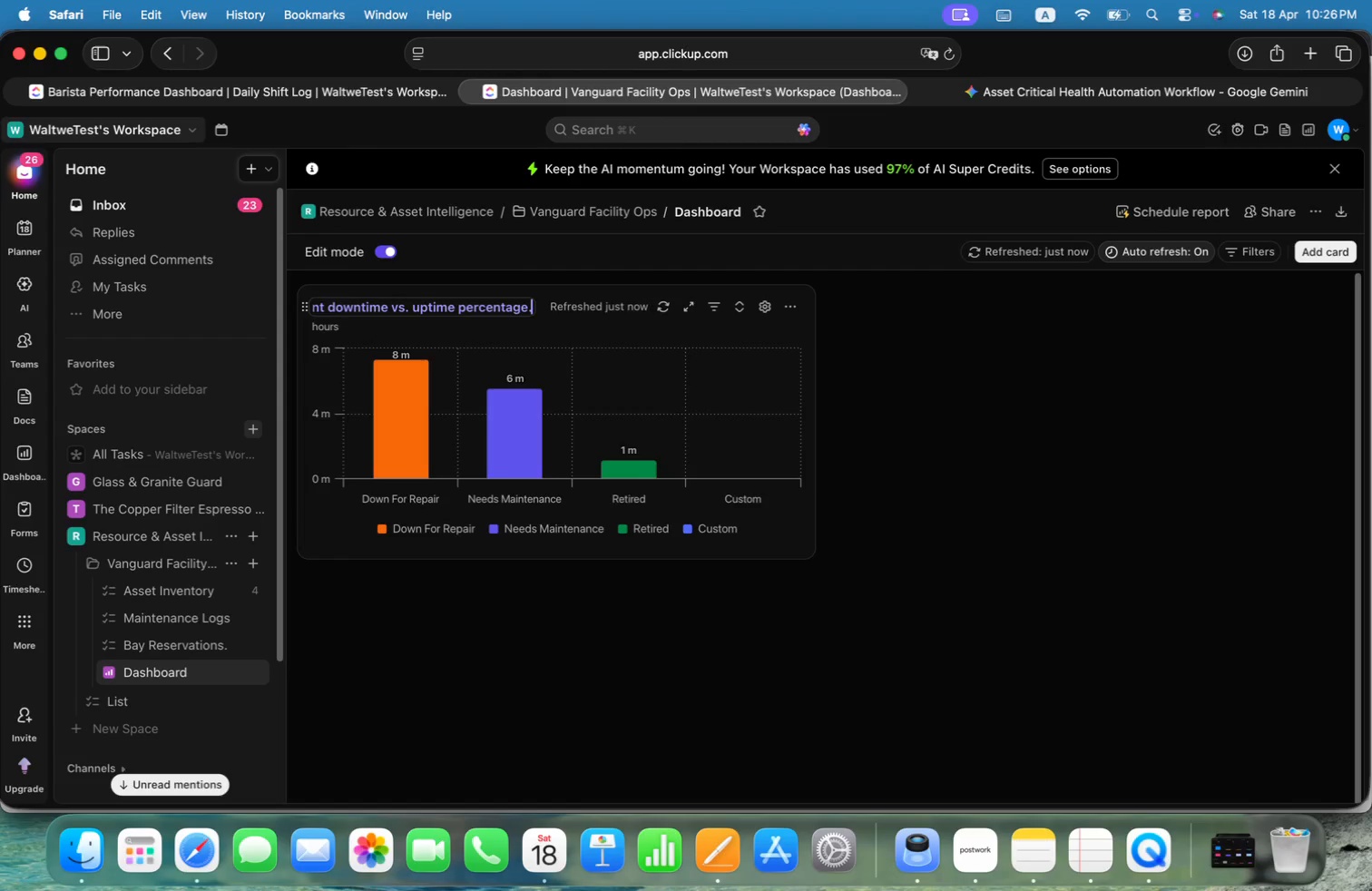 
key(Meta+CommandLeft)
 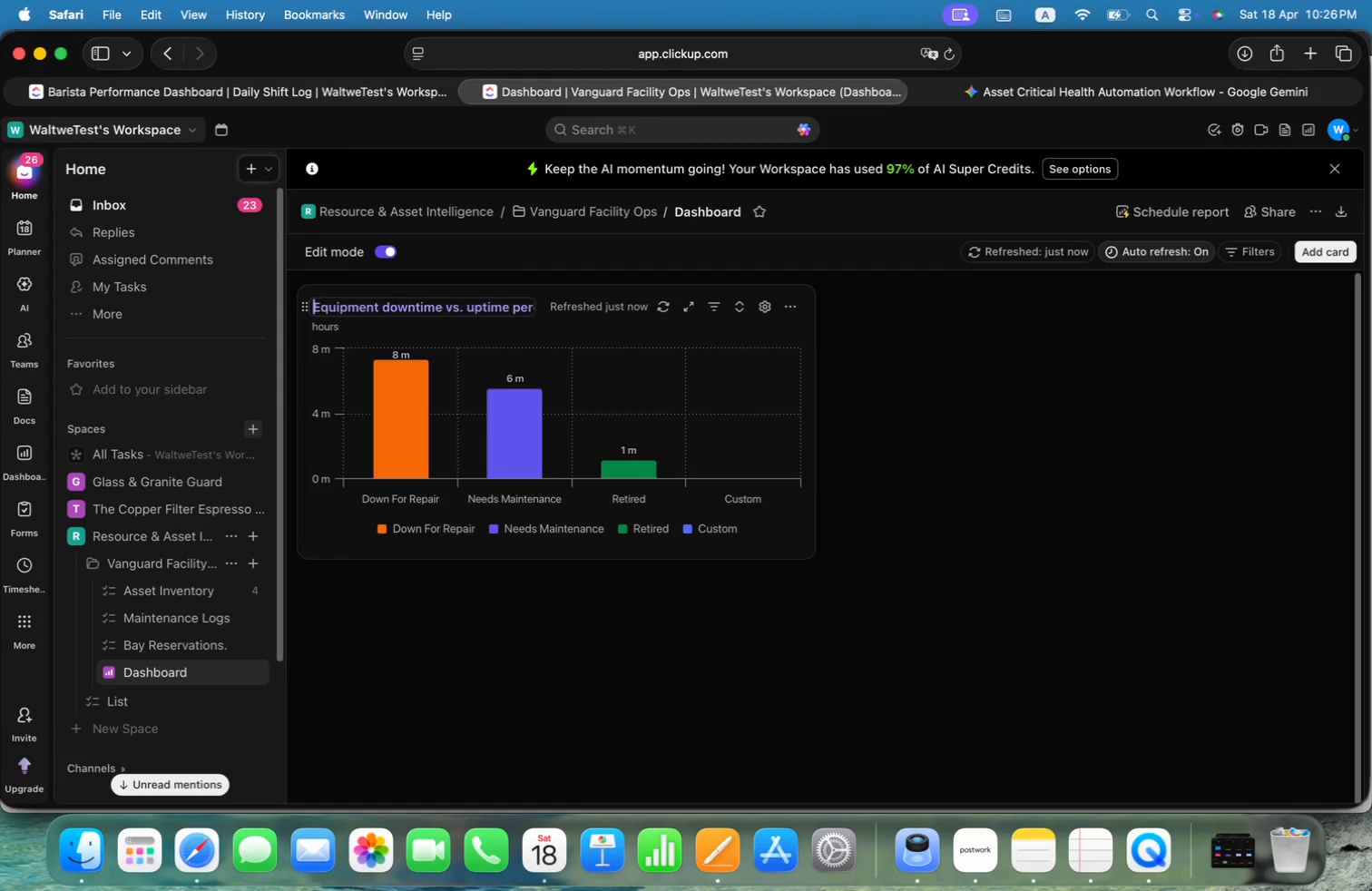 
key(Meta+ArrowUp)
 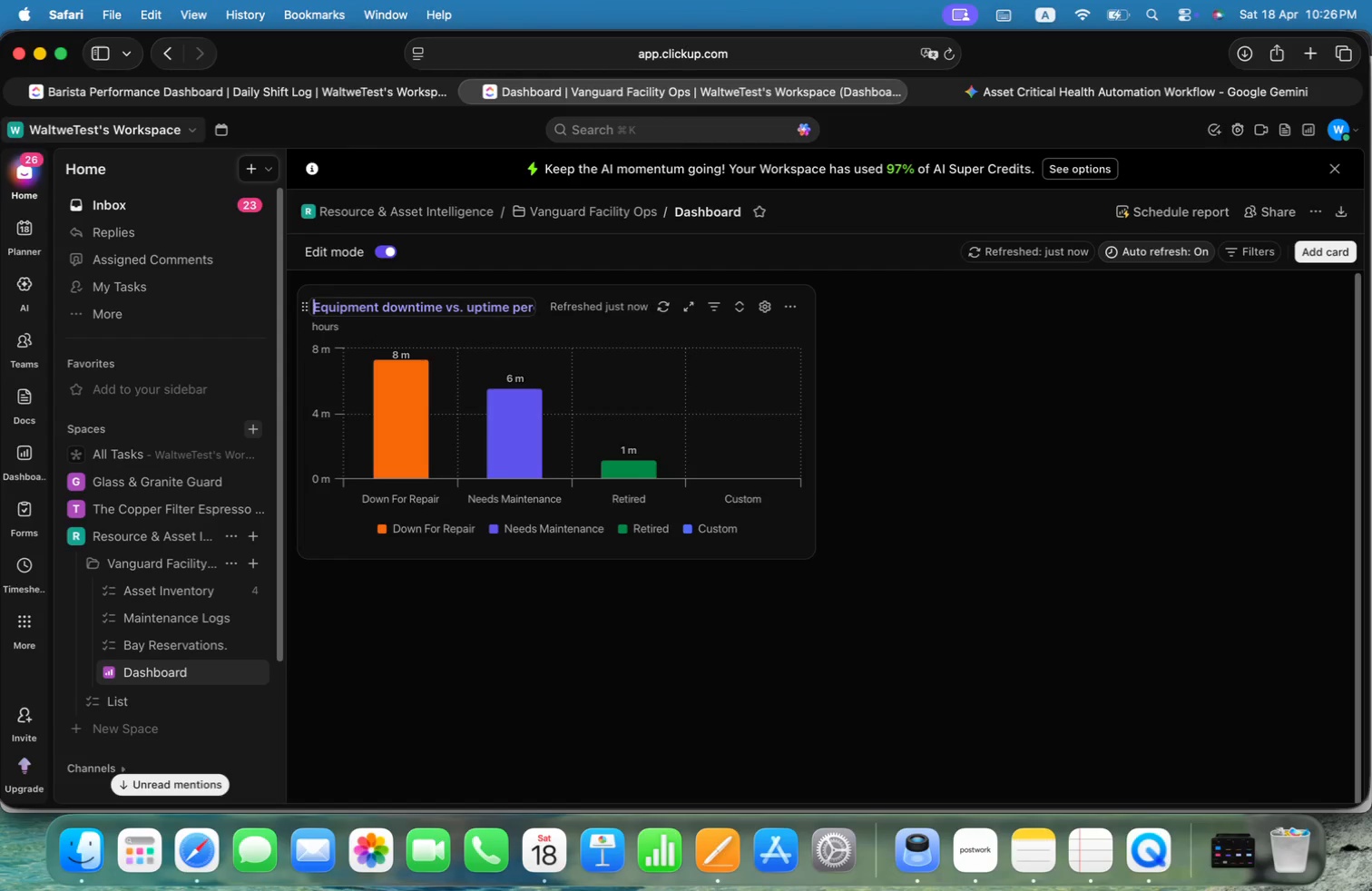 
key(Meta+ArrowLeft)
 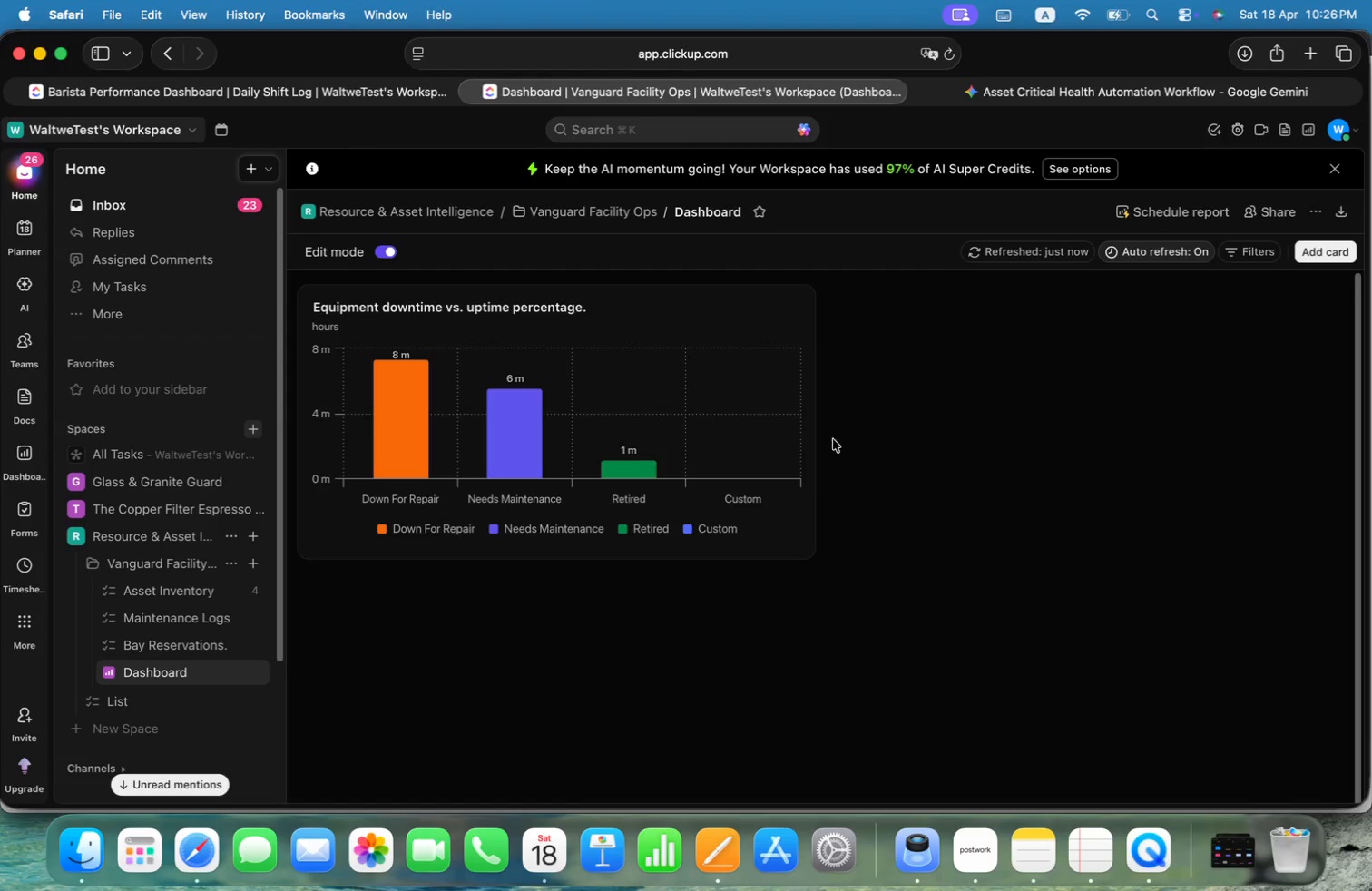 
left_click_drag(start_coordinate=[817, 424], to_coordinate=[1327, 410])
 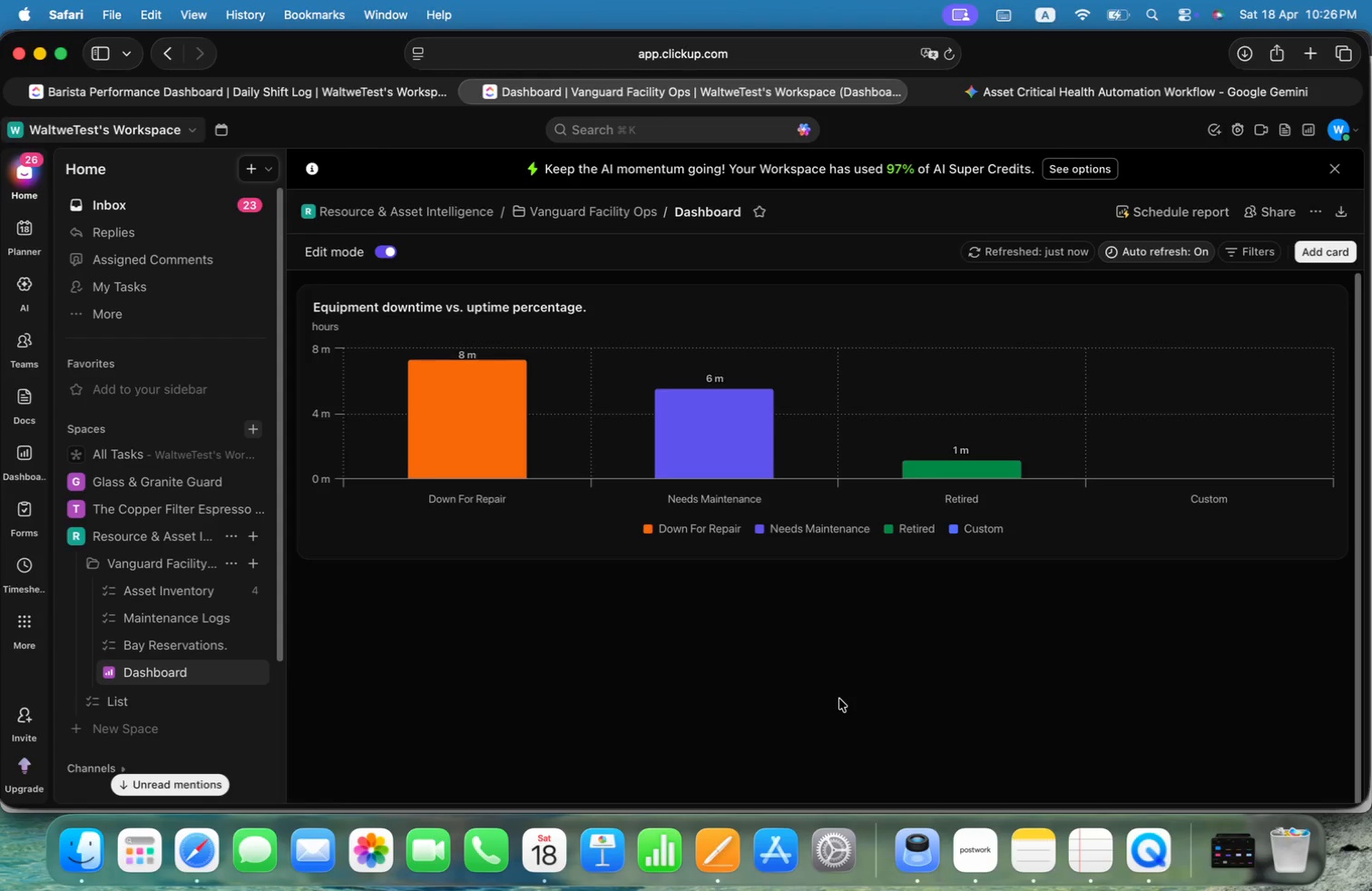 
wait(13.83)
 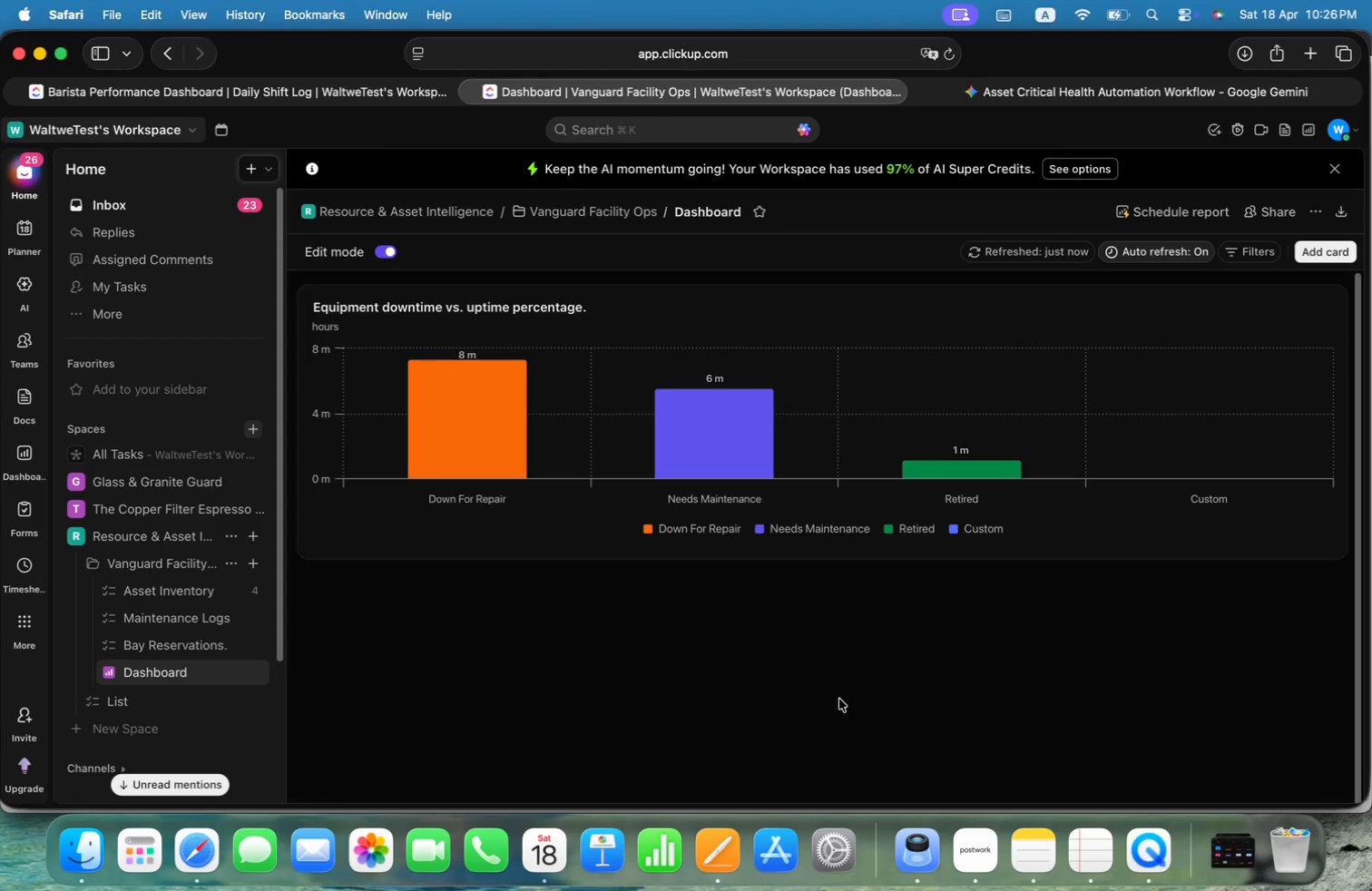 
left_click([964, 472])
 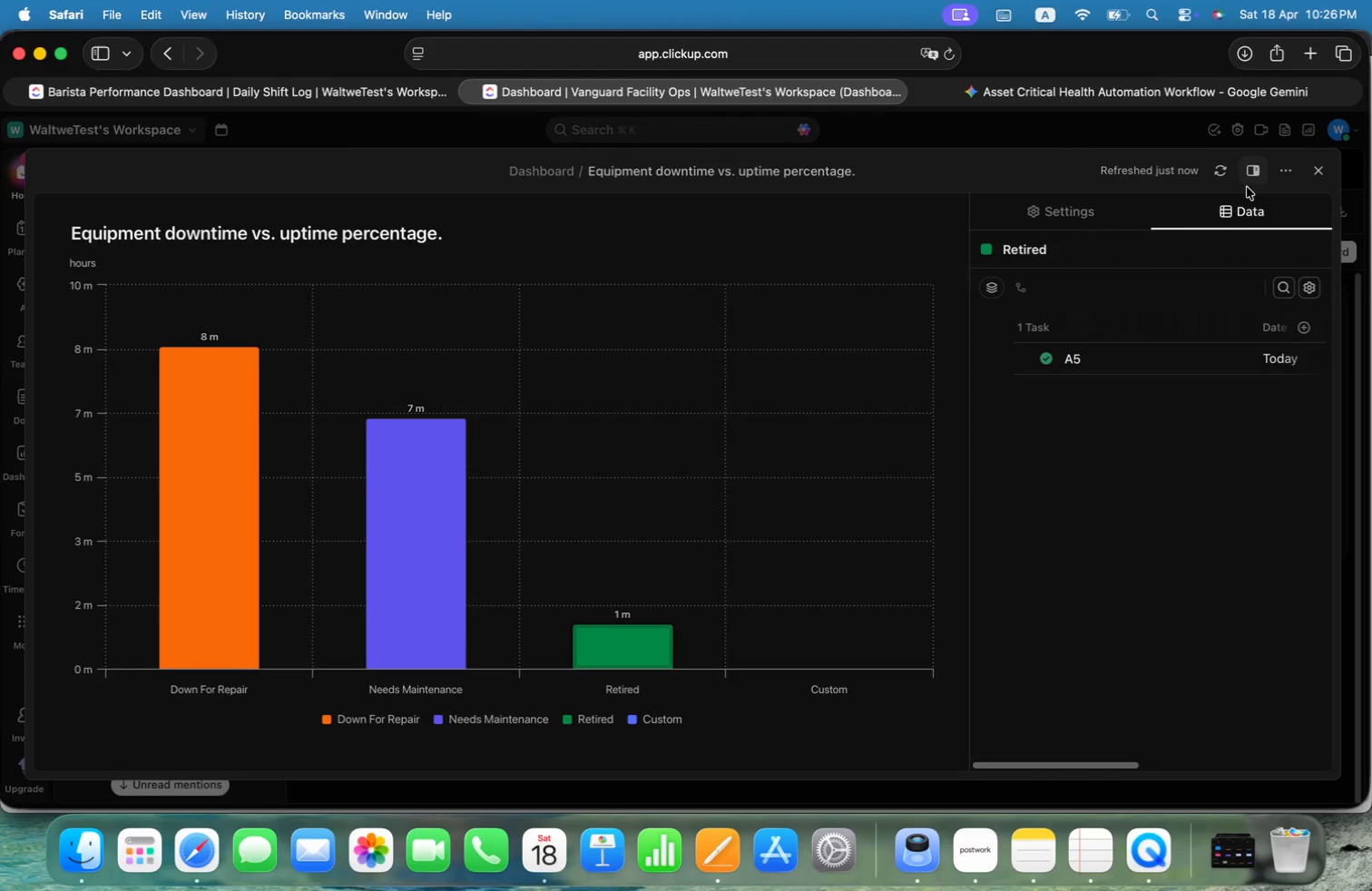 
left_click([1320, 173])
 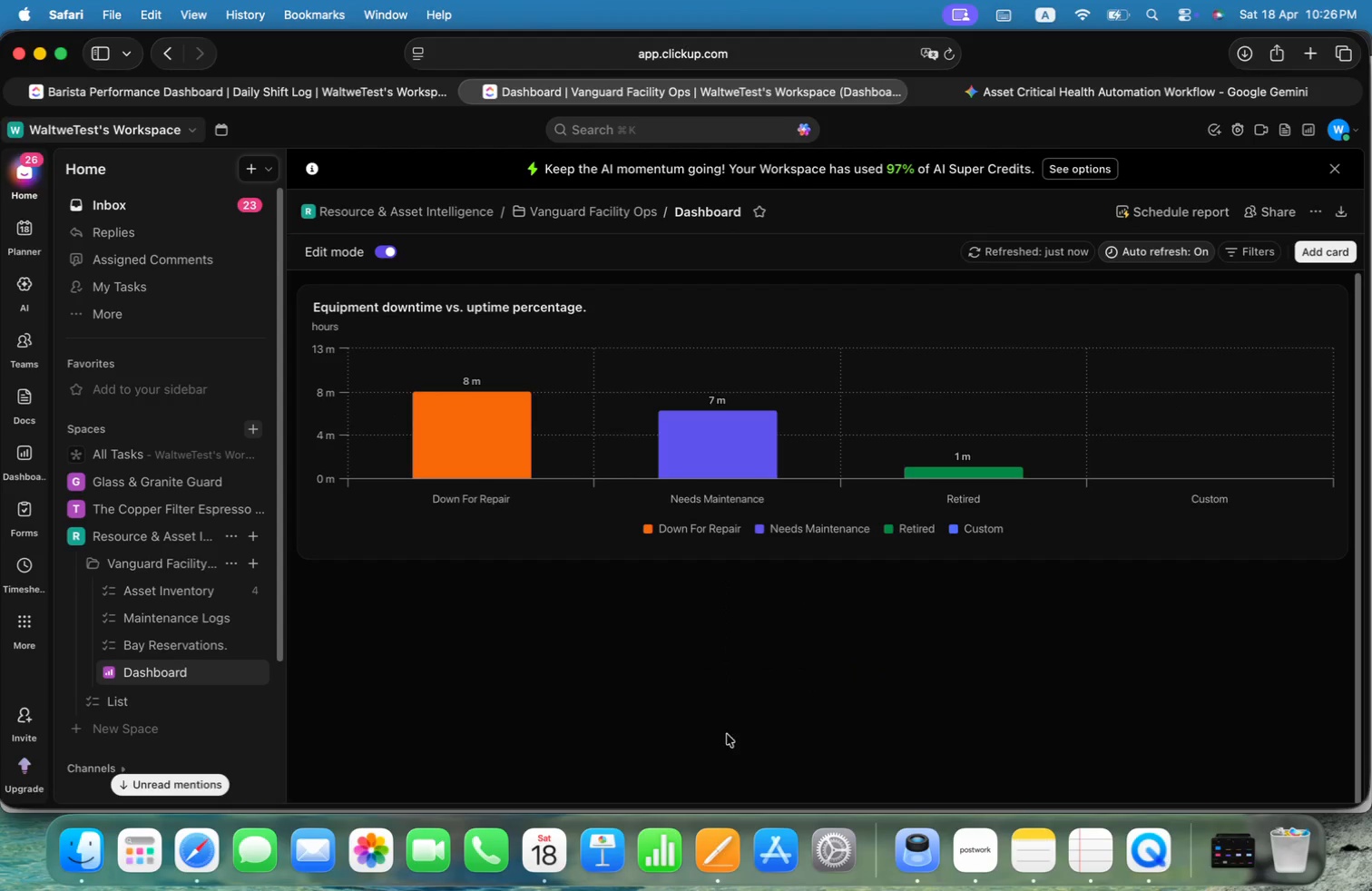 
left_click([750, 705])
 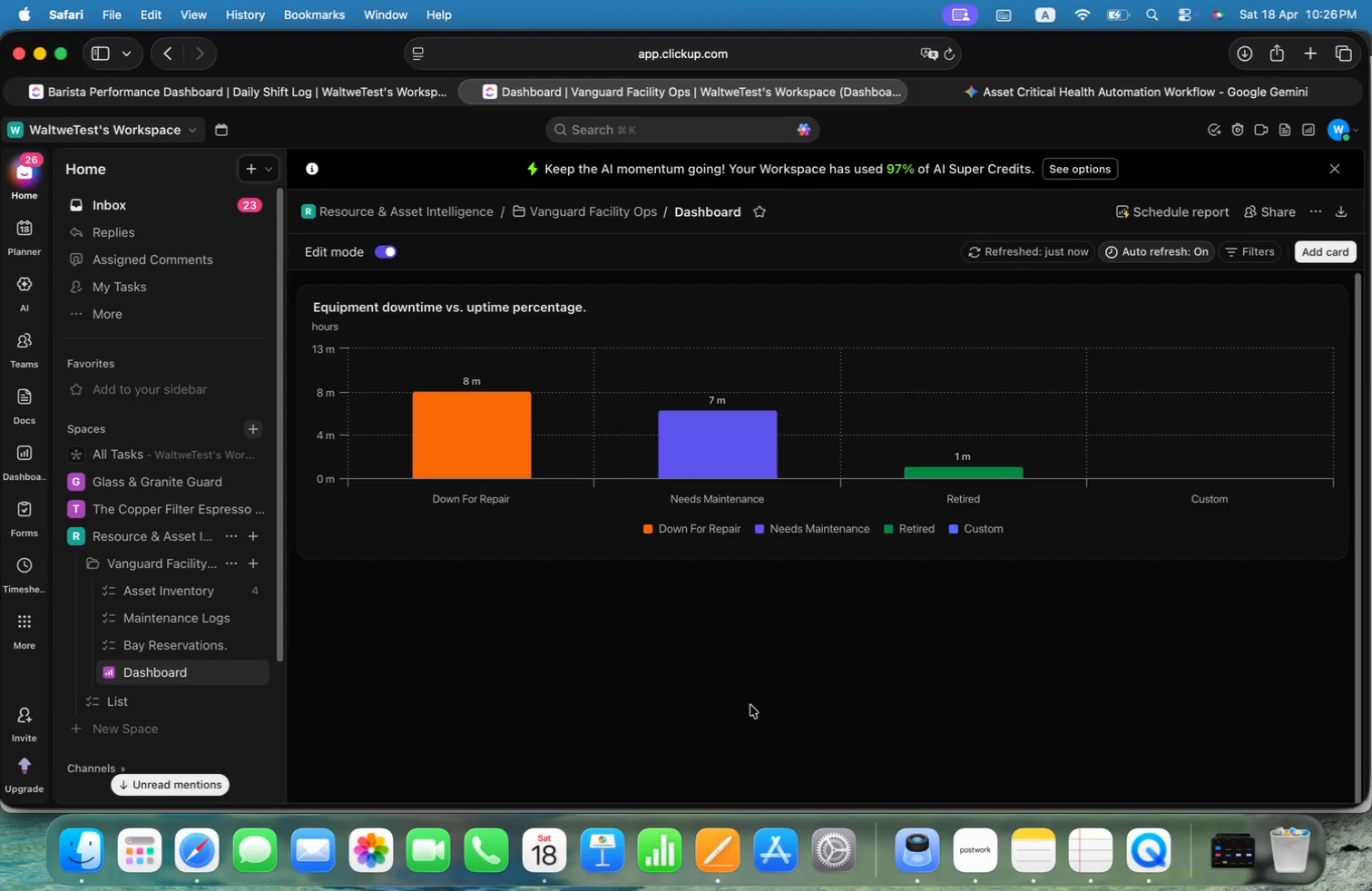 
key(Meta+CommandLeft)
 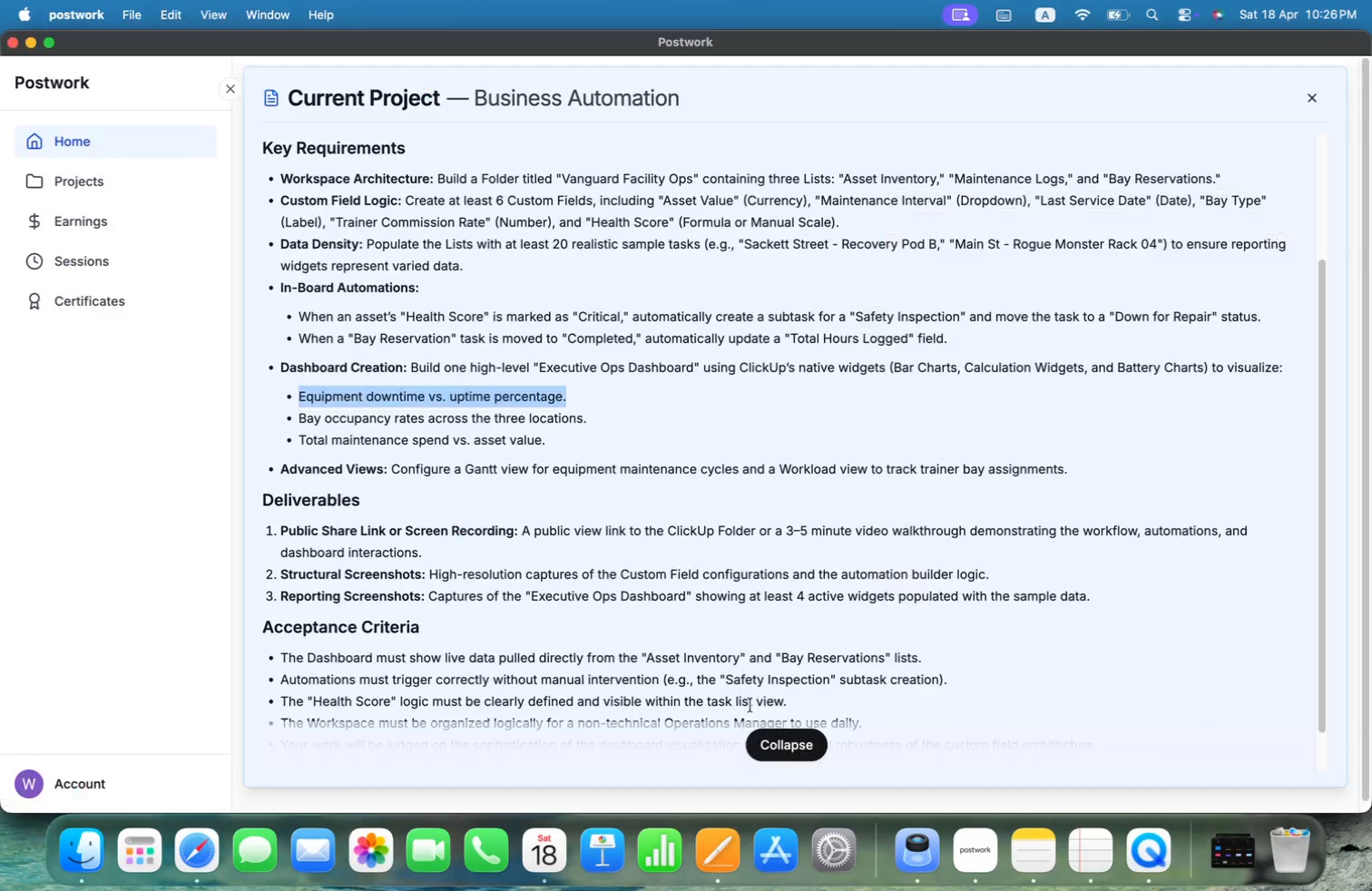 
key(Meta+Tab)